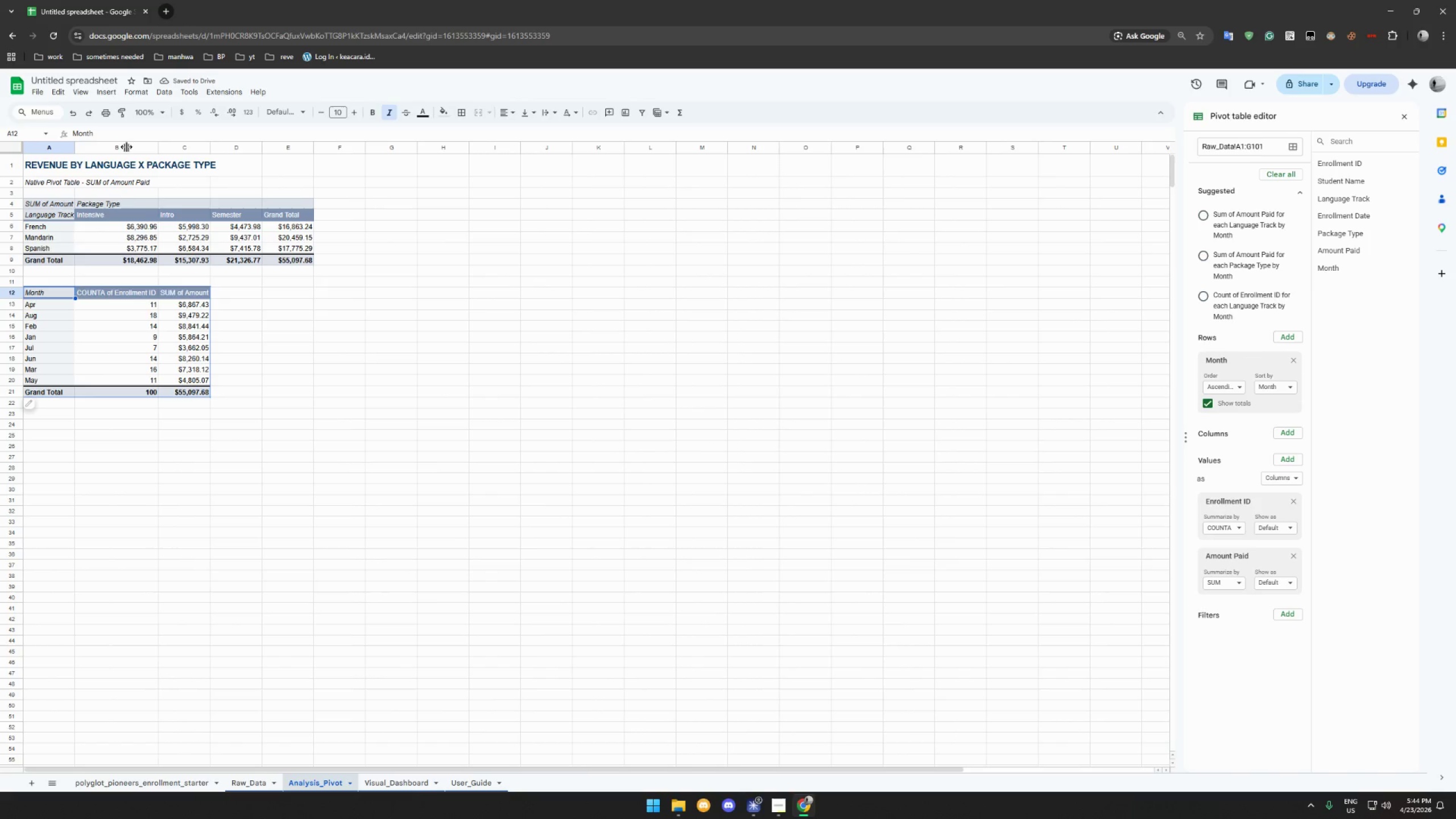 
wait(8.47)
 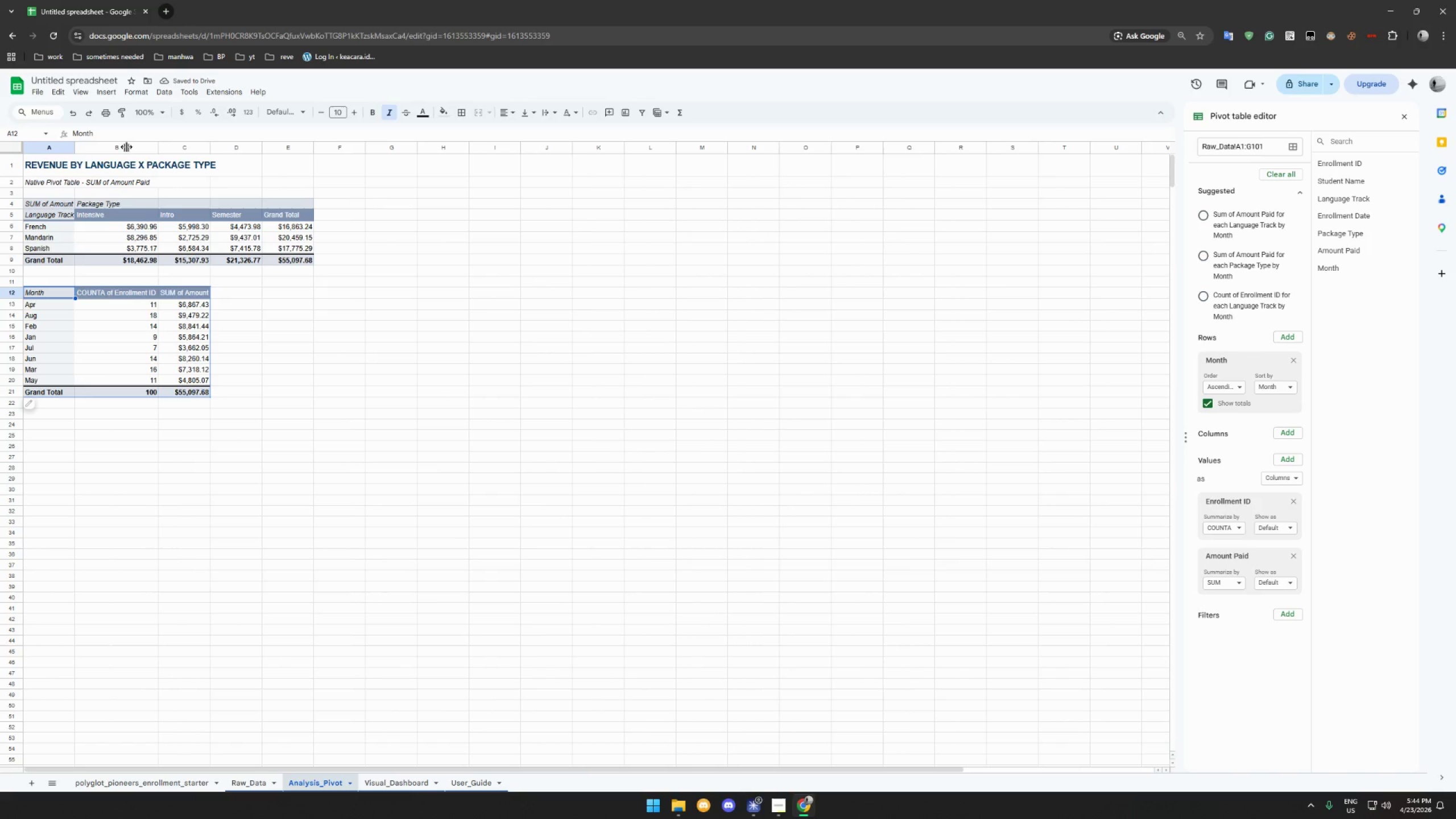 
double_click([208, 147])
 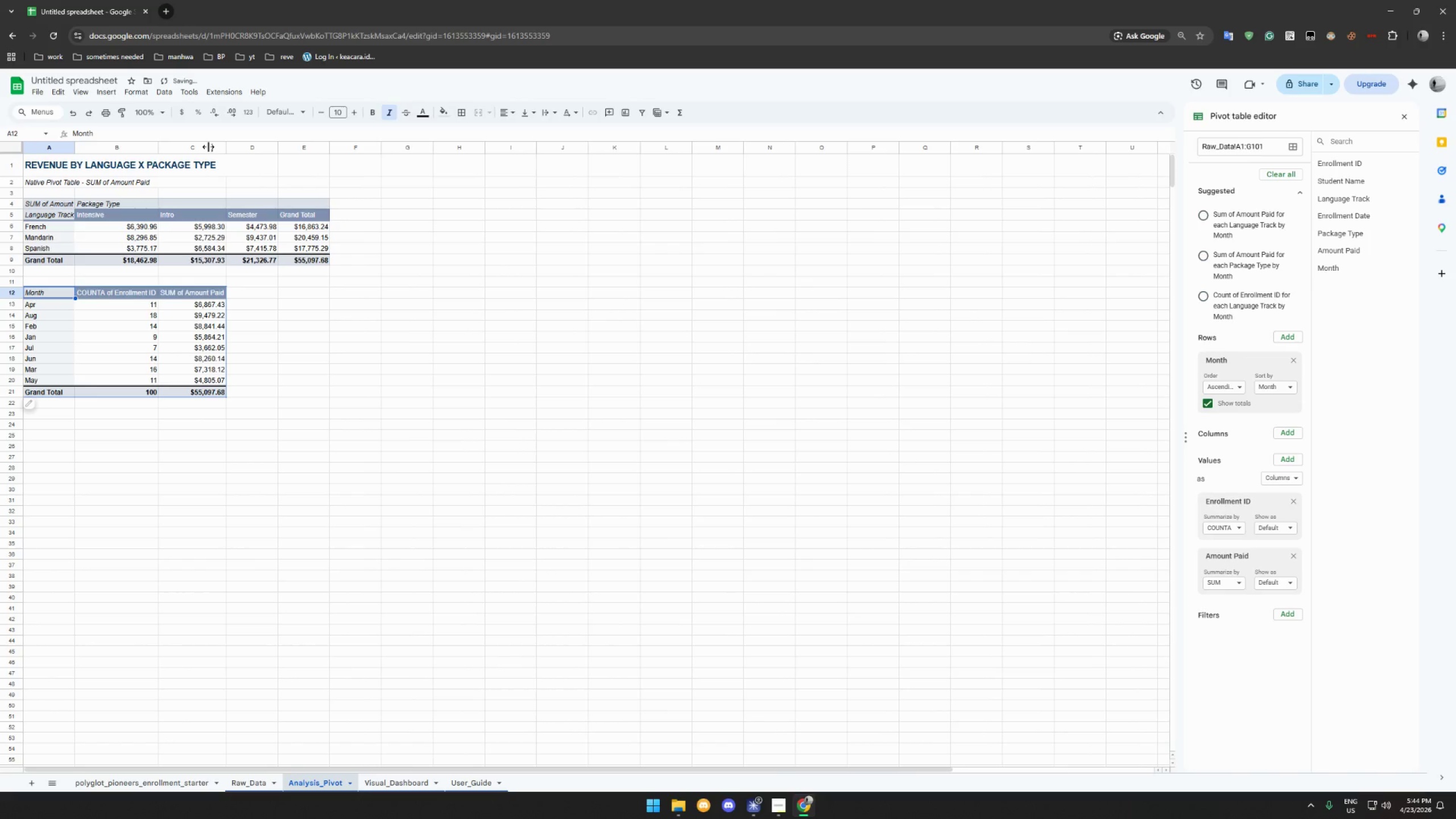 
left_click_drag(start_coordinate=[208, 147], to_coordinate=[237, 149])
 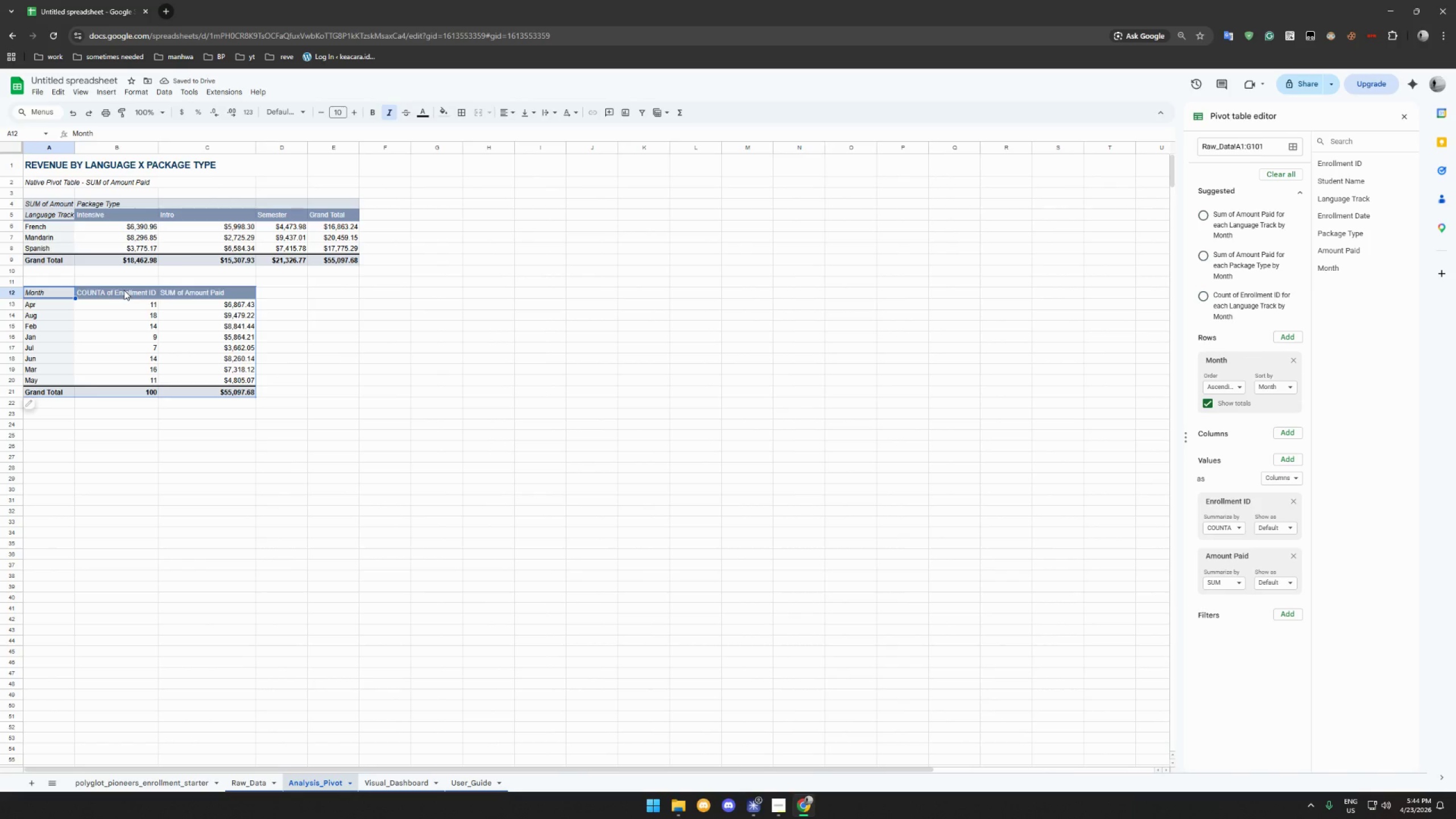 
left_click([323, 350])
 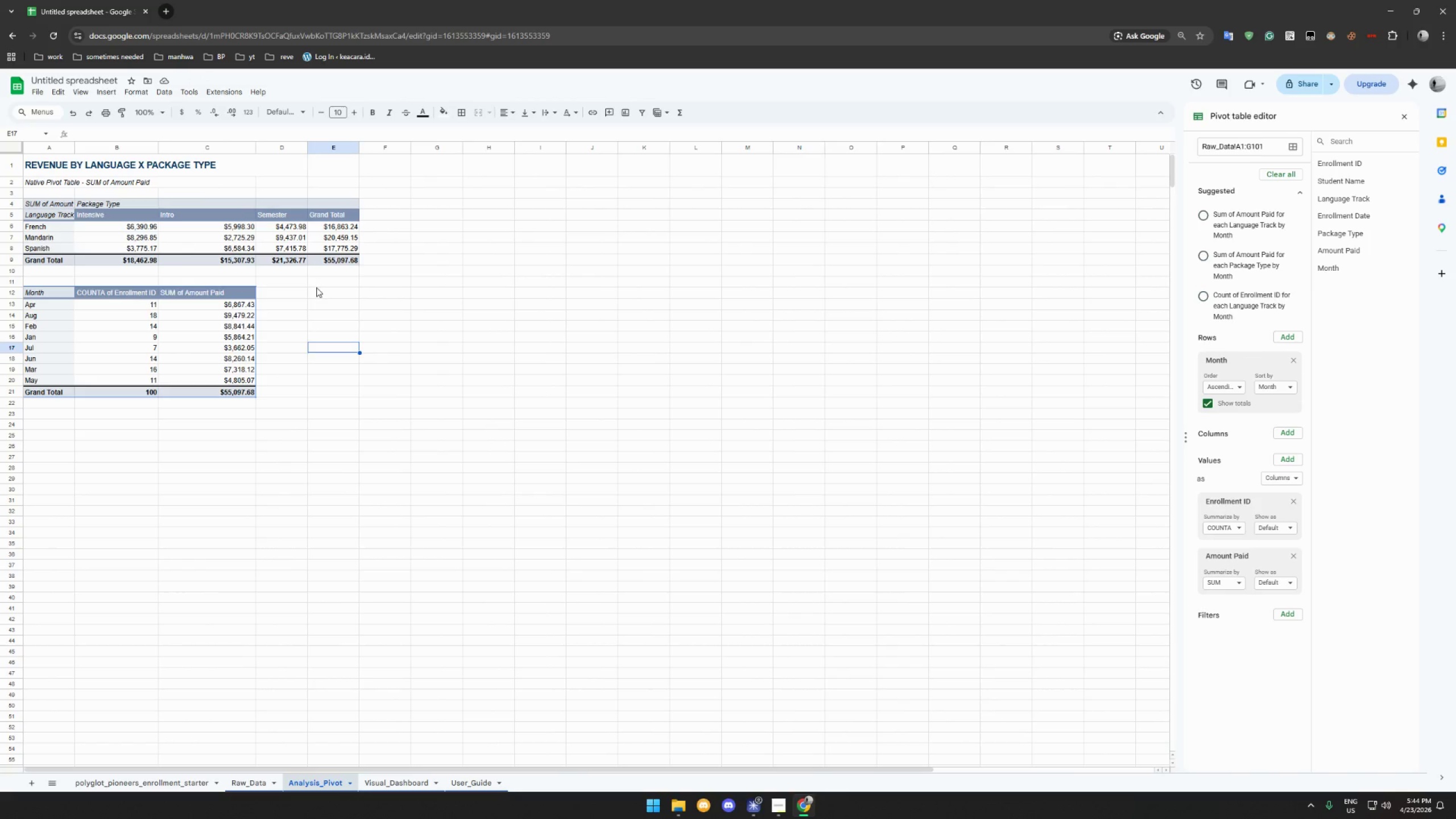 
left_click([315, 292])
 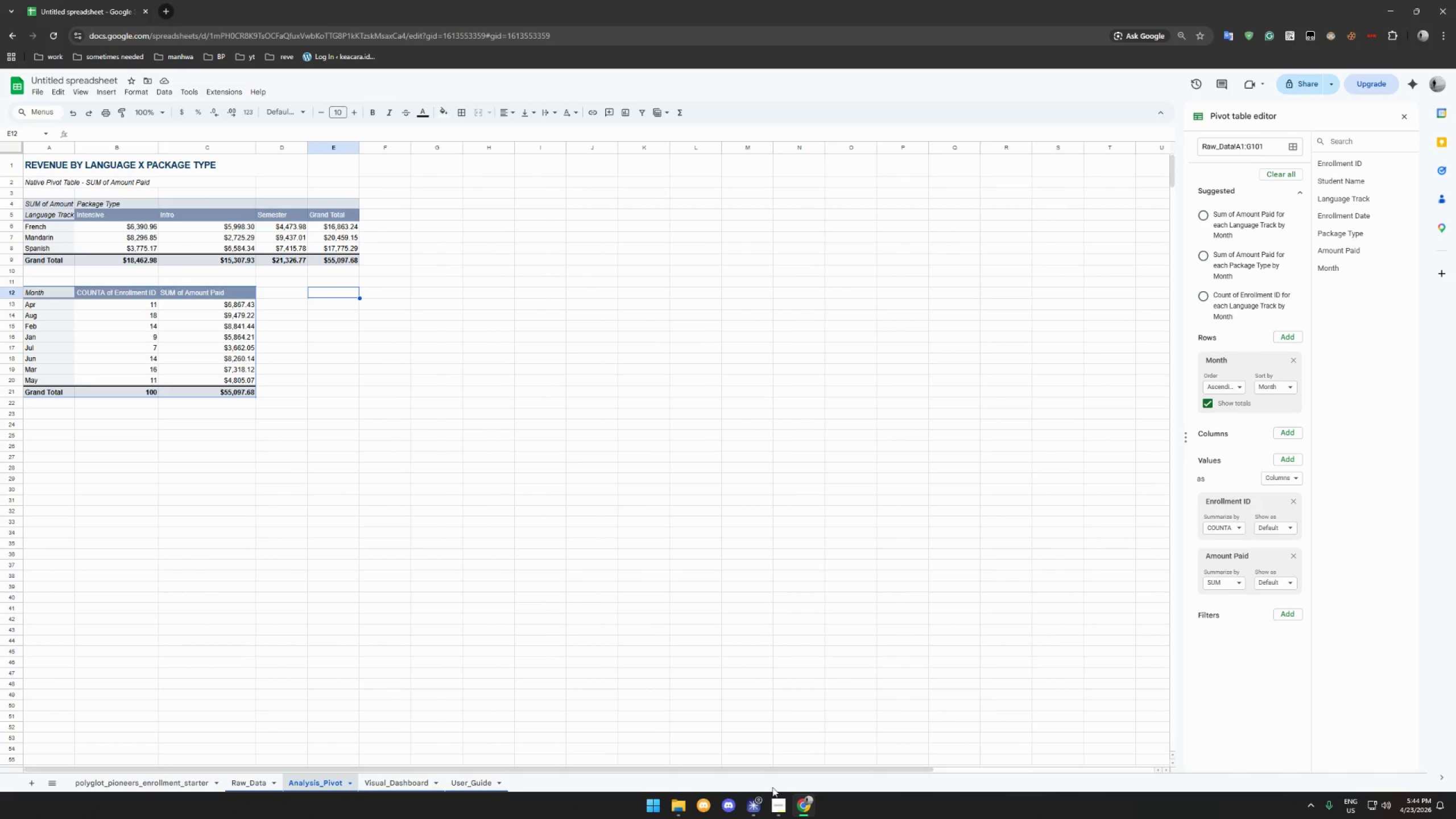 
left_click([775, 809])